 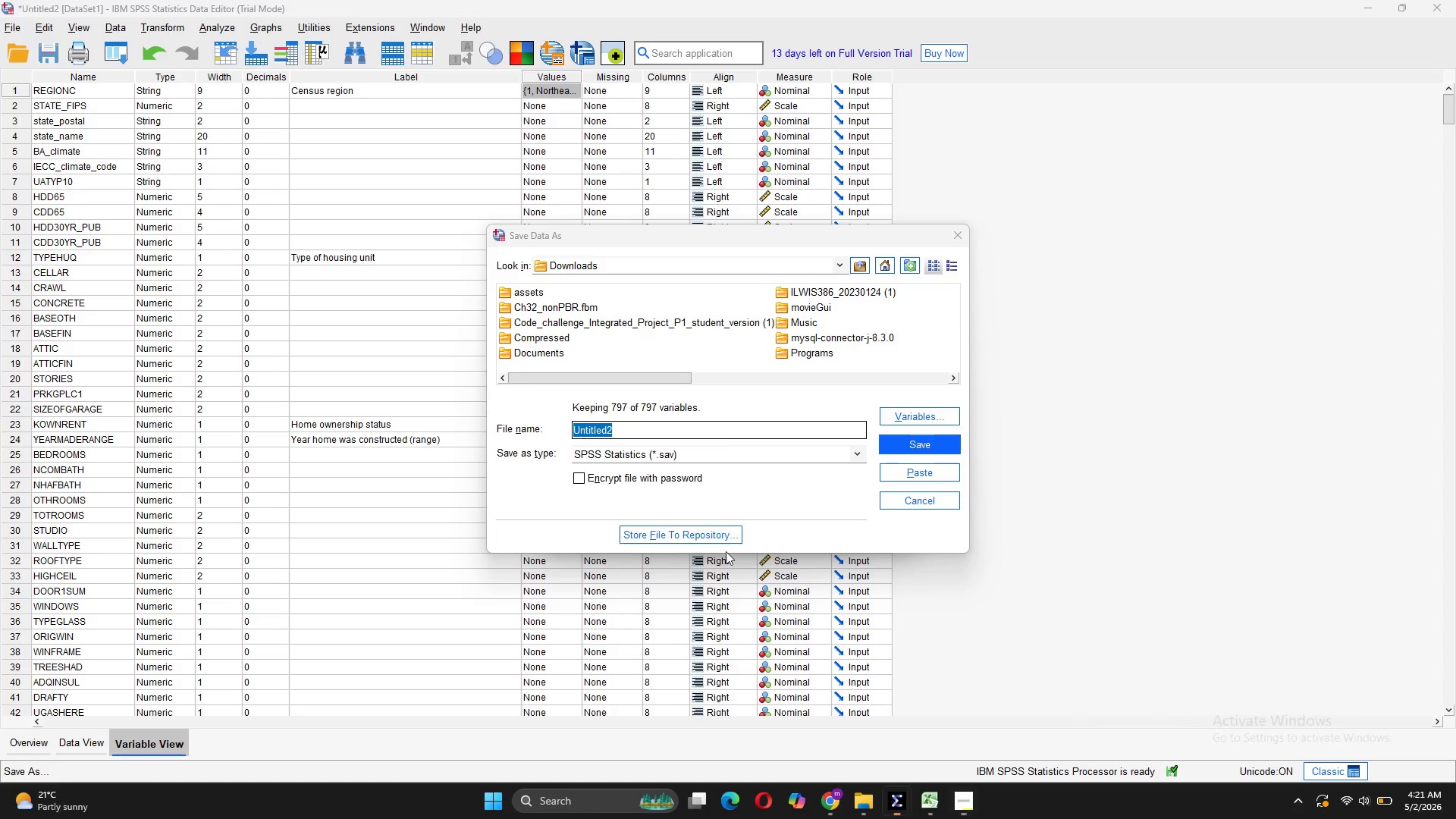 
key(Control+V)
 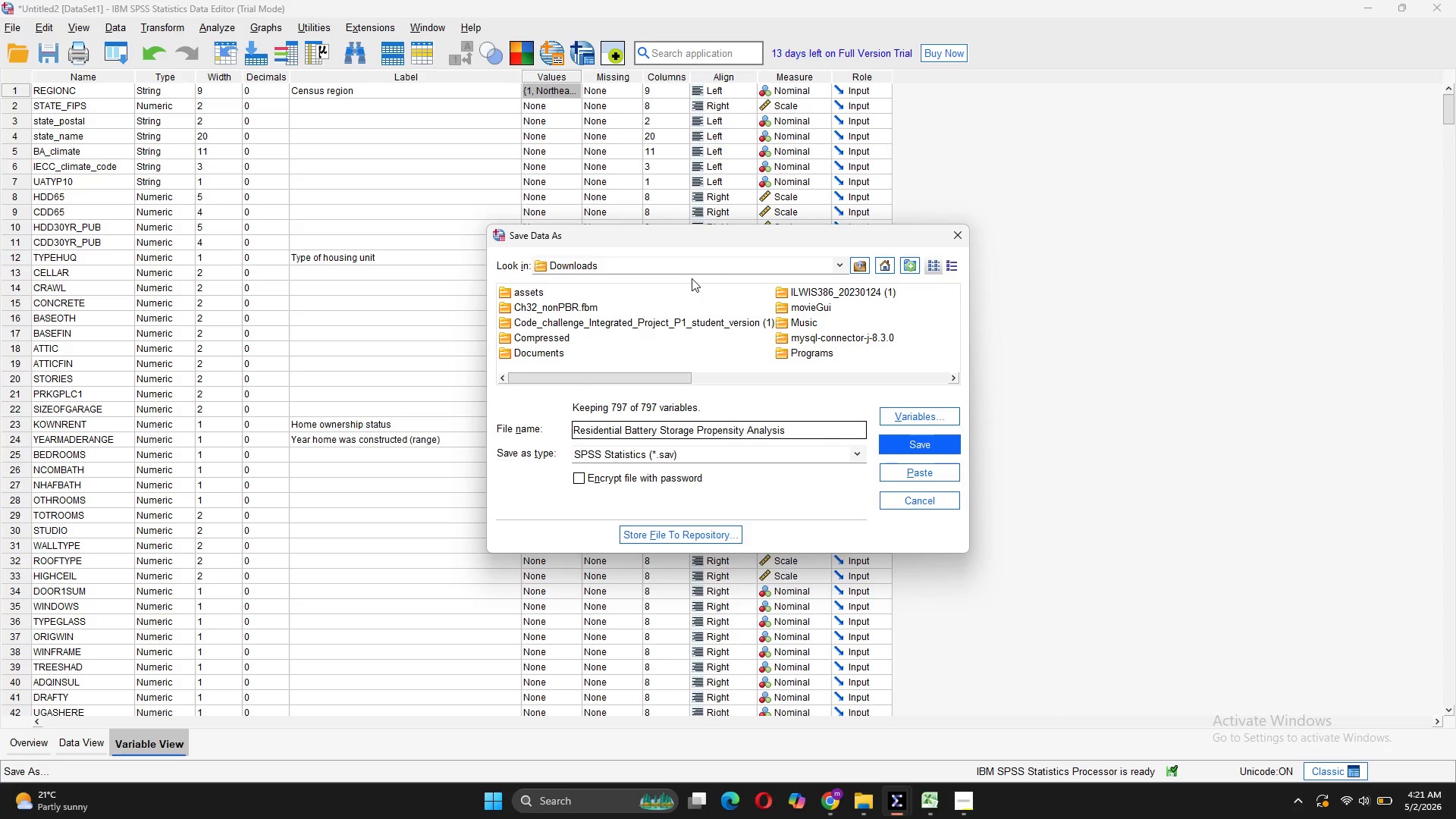 
left_click([700, 270])
 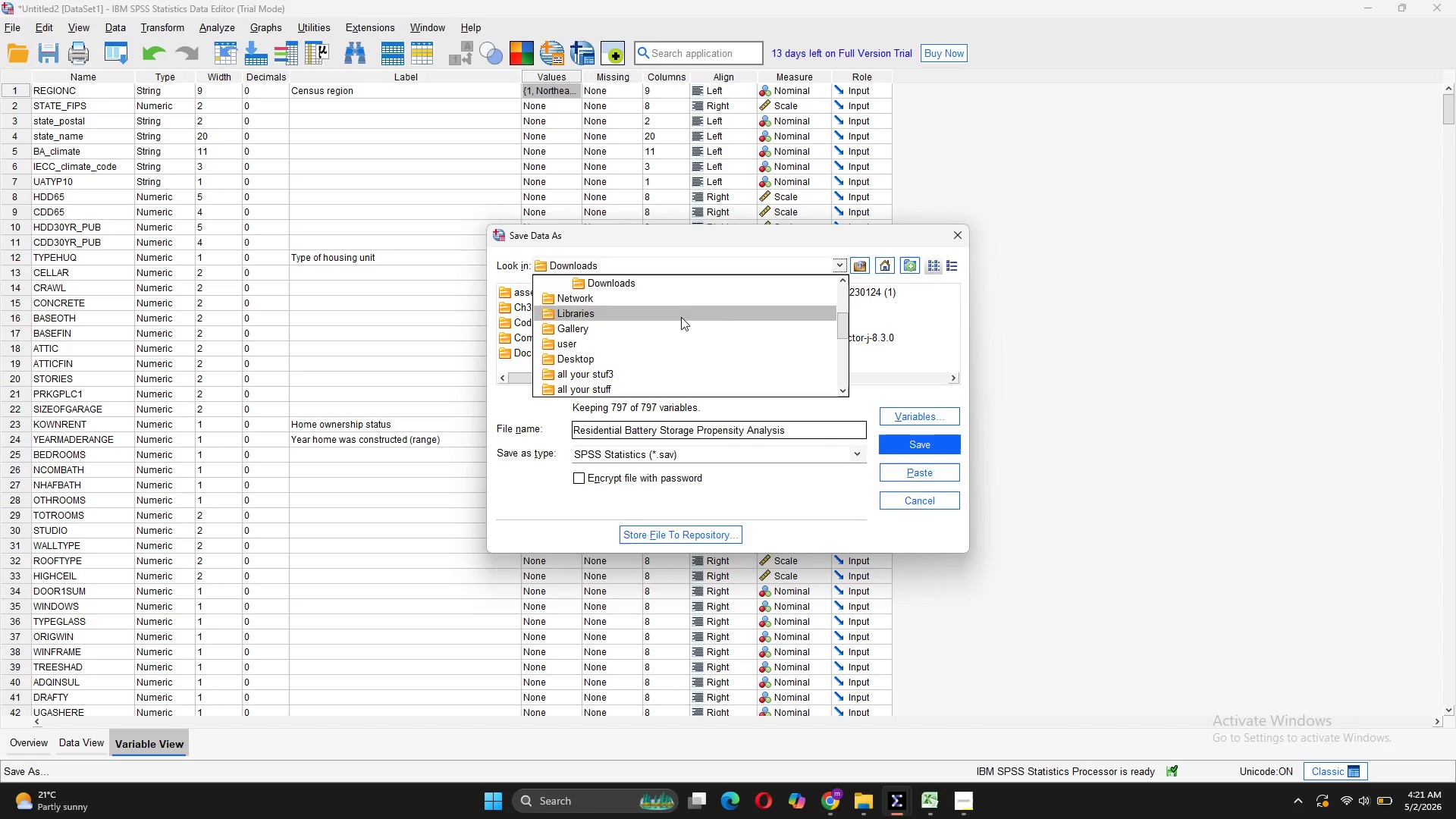 
scroll: coordinate [680, 322], scroll_direction: up, amount: 1.0
 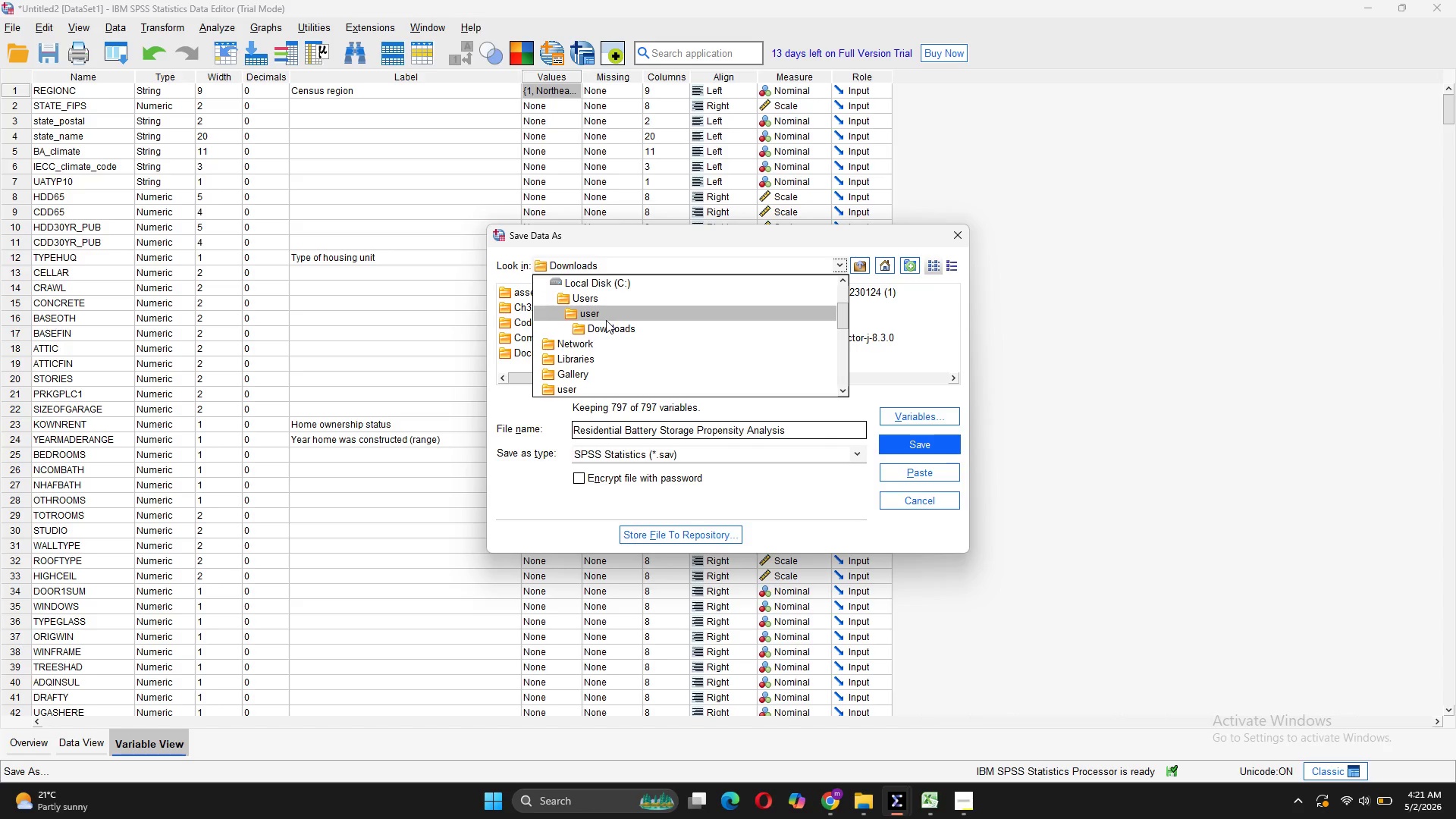 
double_click([606, 320])
 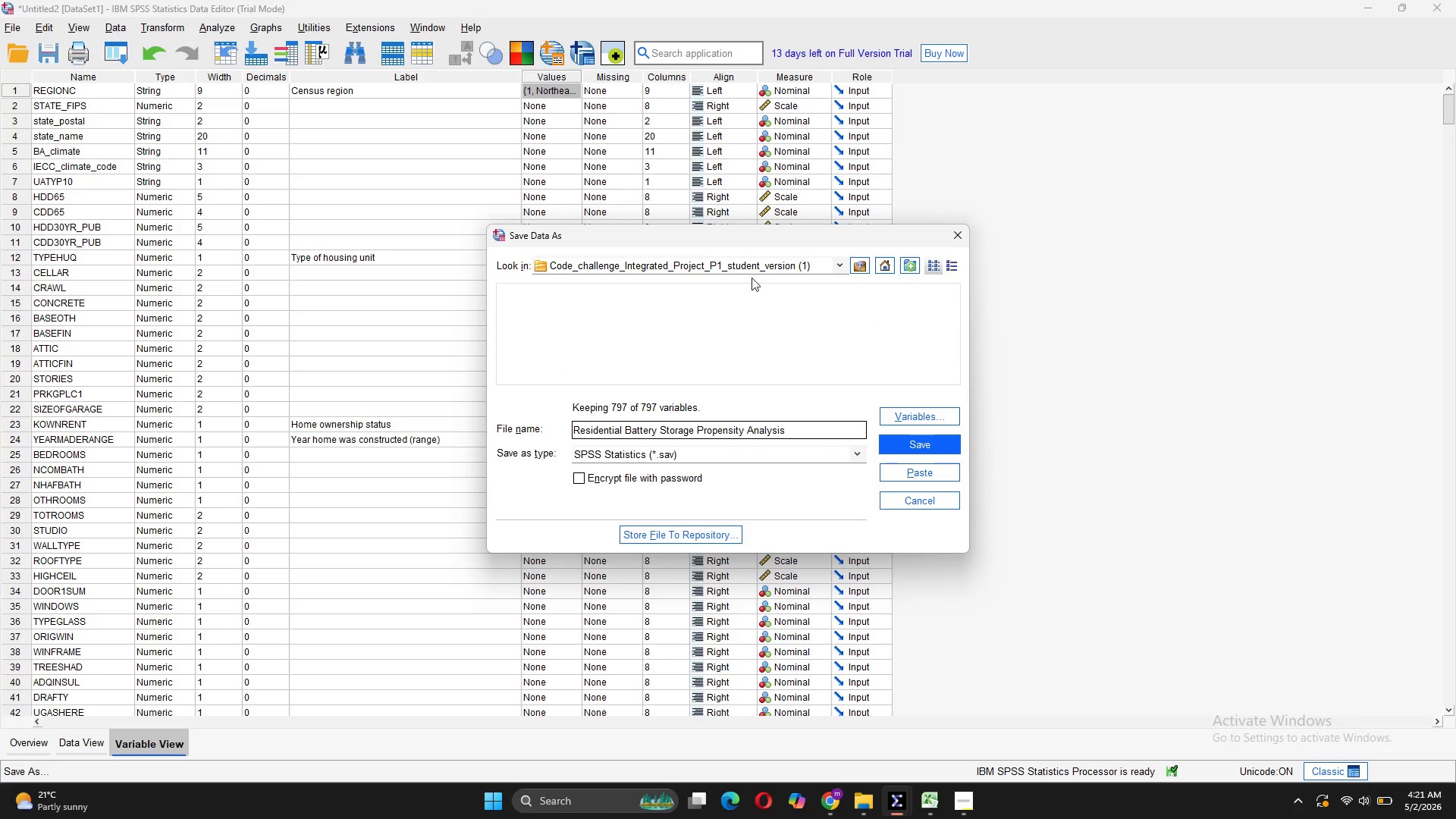 
left_click([841, 266])
 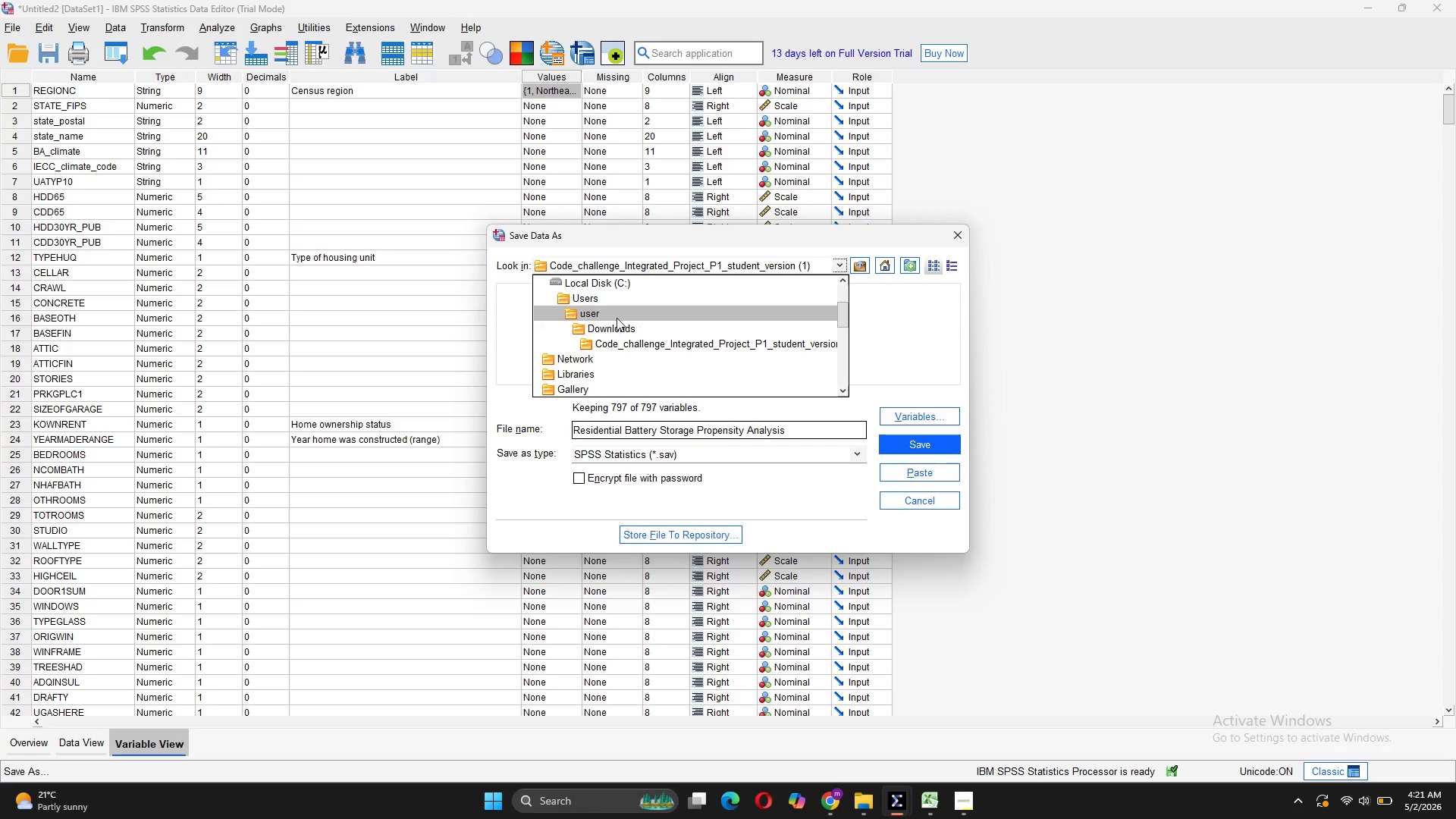 
left_click([617, 318])
 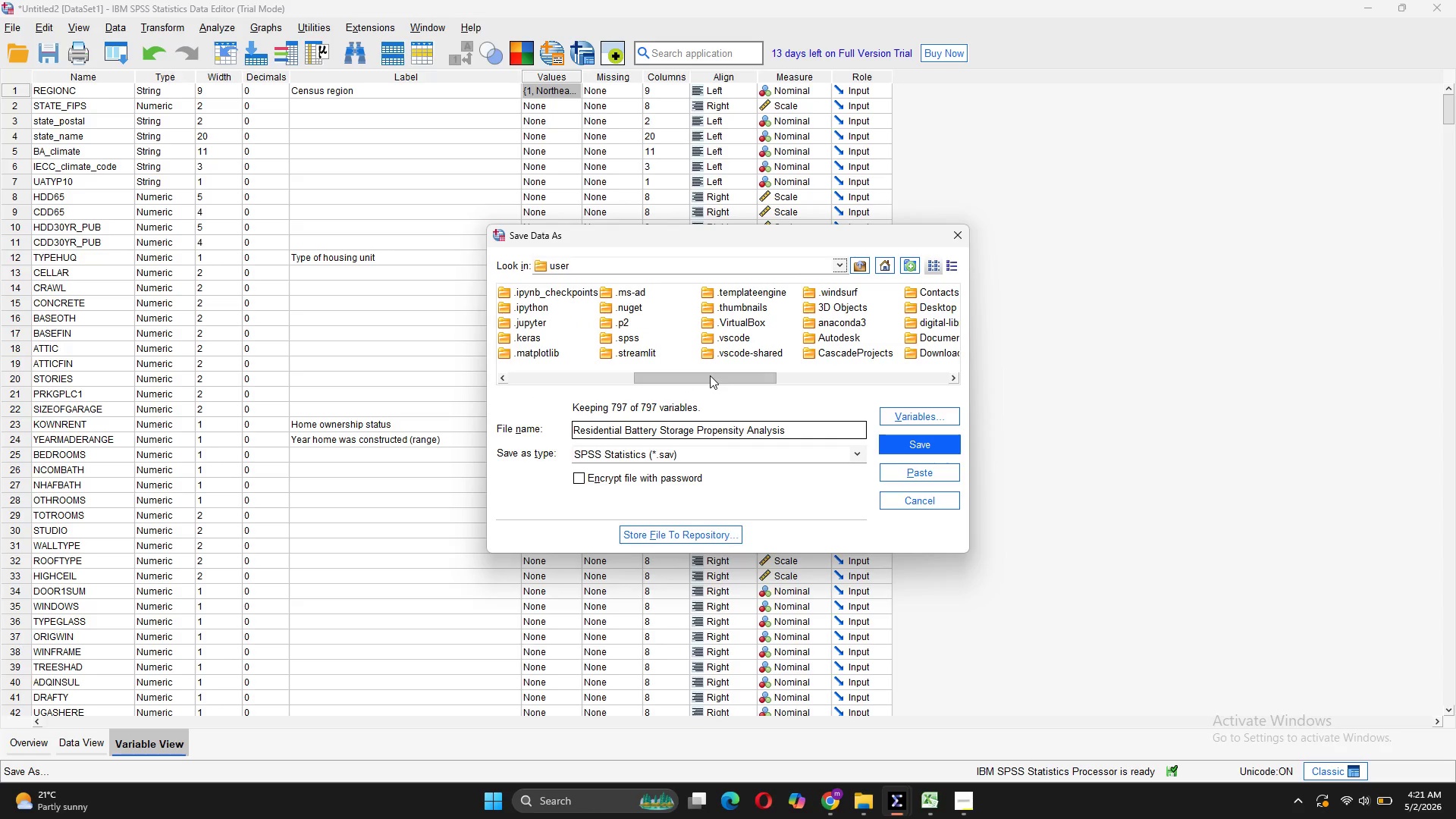 
left_click_drag(start_coordinate=[761, 372], to_coordinate=[836, 381])
 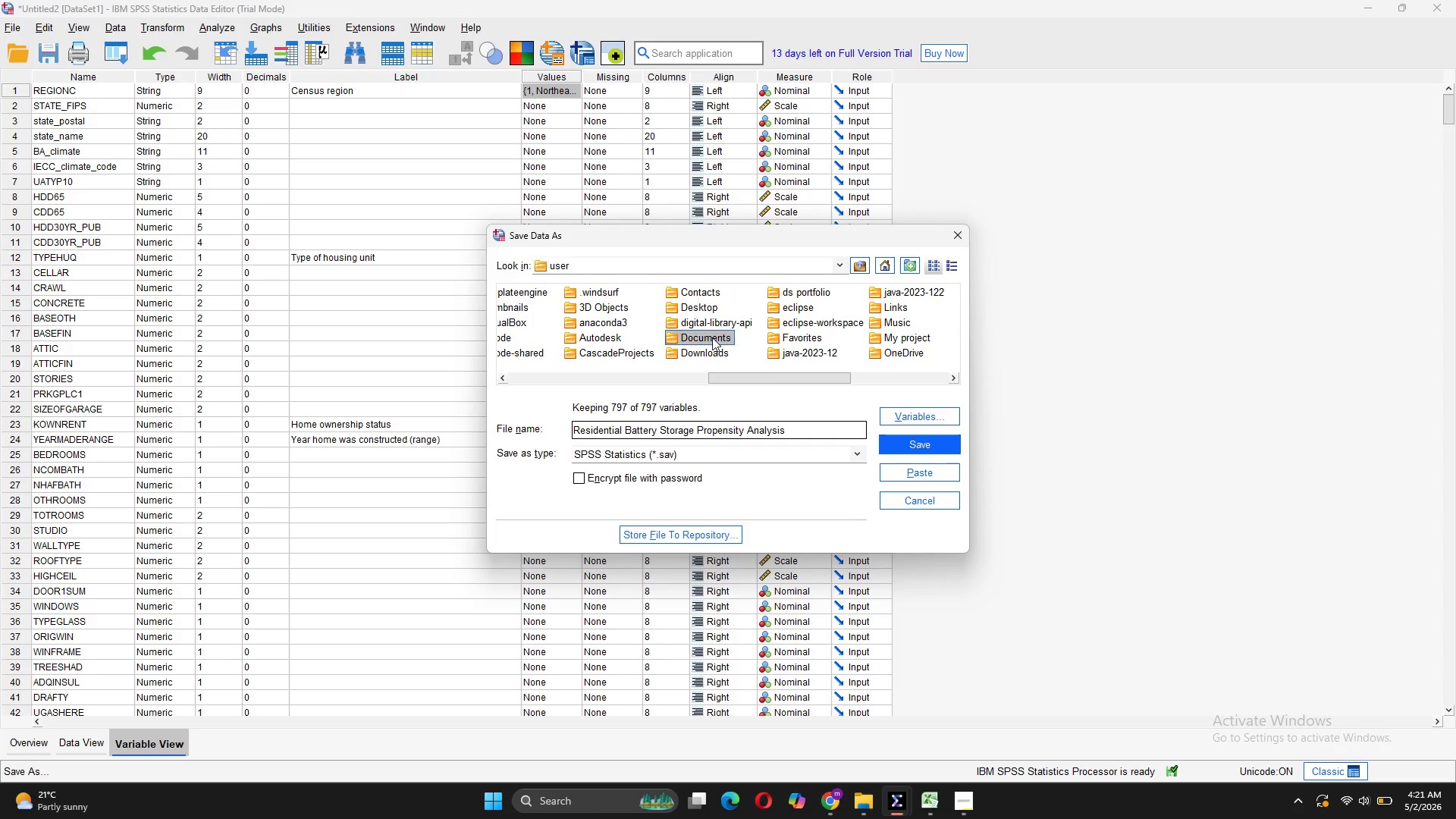 
double_click([712, 337])
 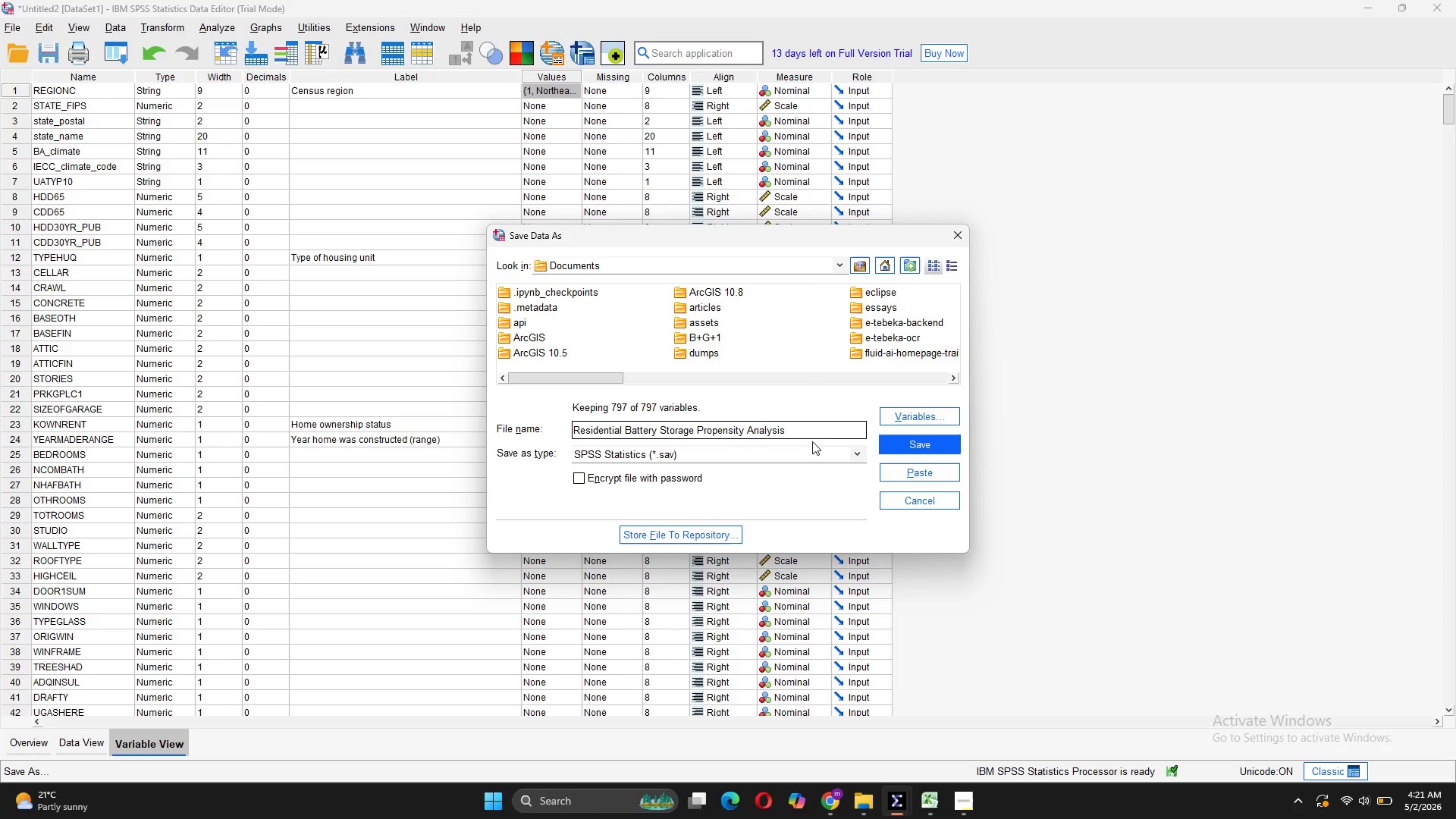 
left_click([811, 432])
 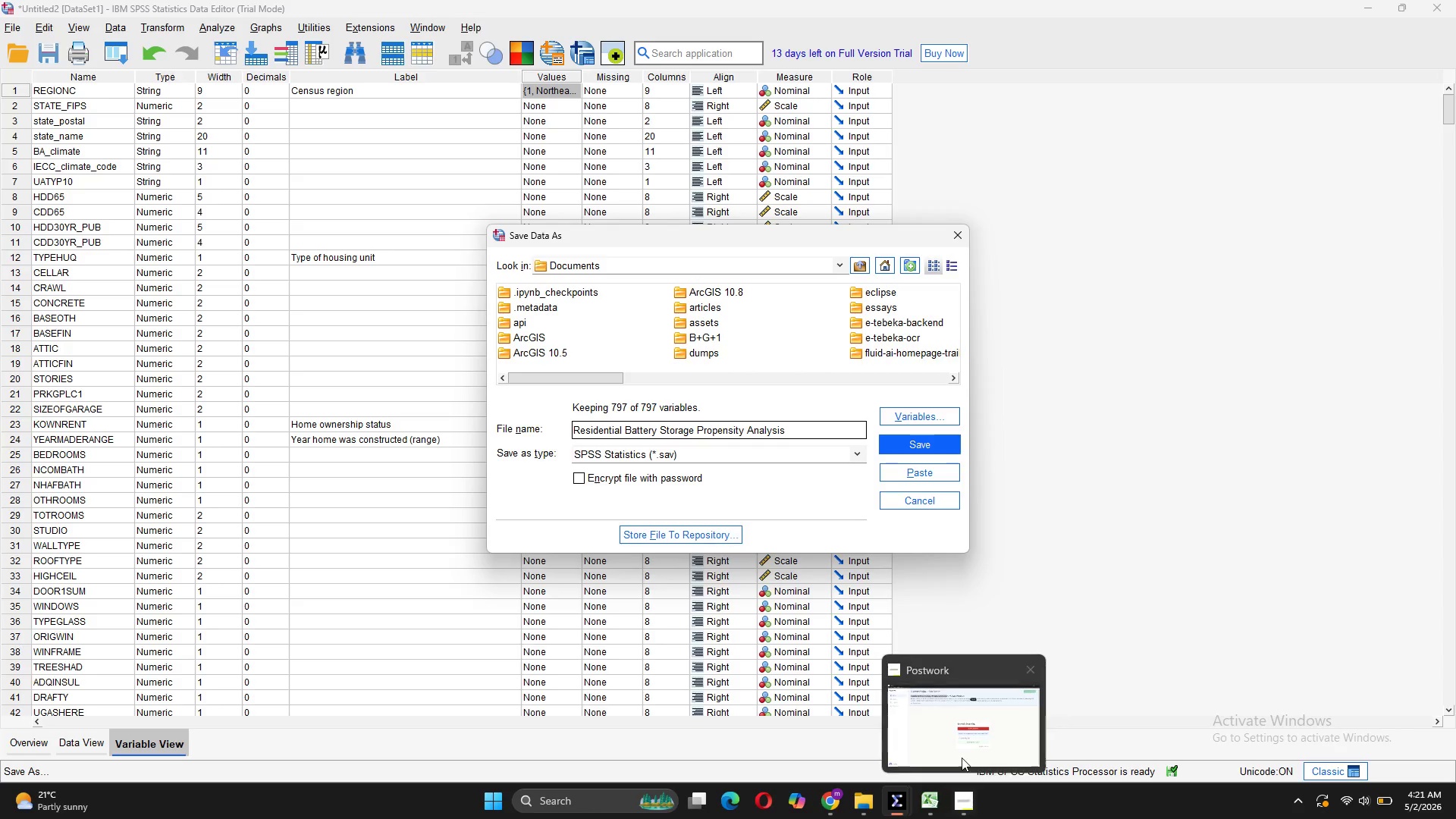 
left_click([962, 758])